 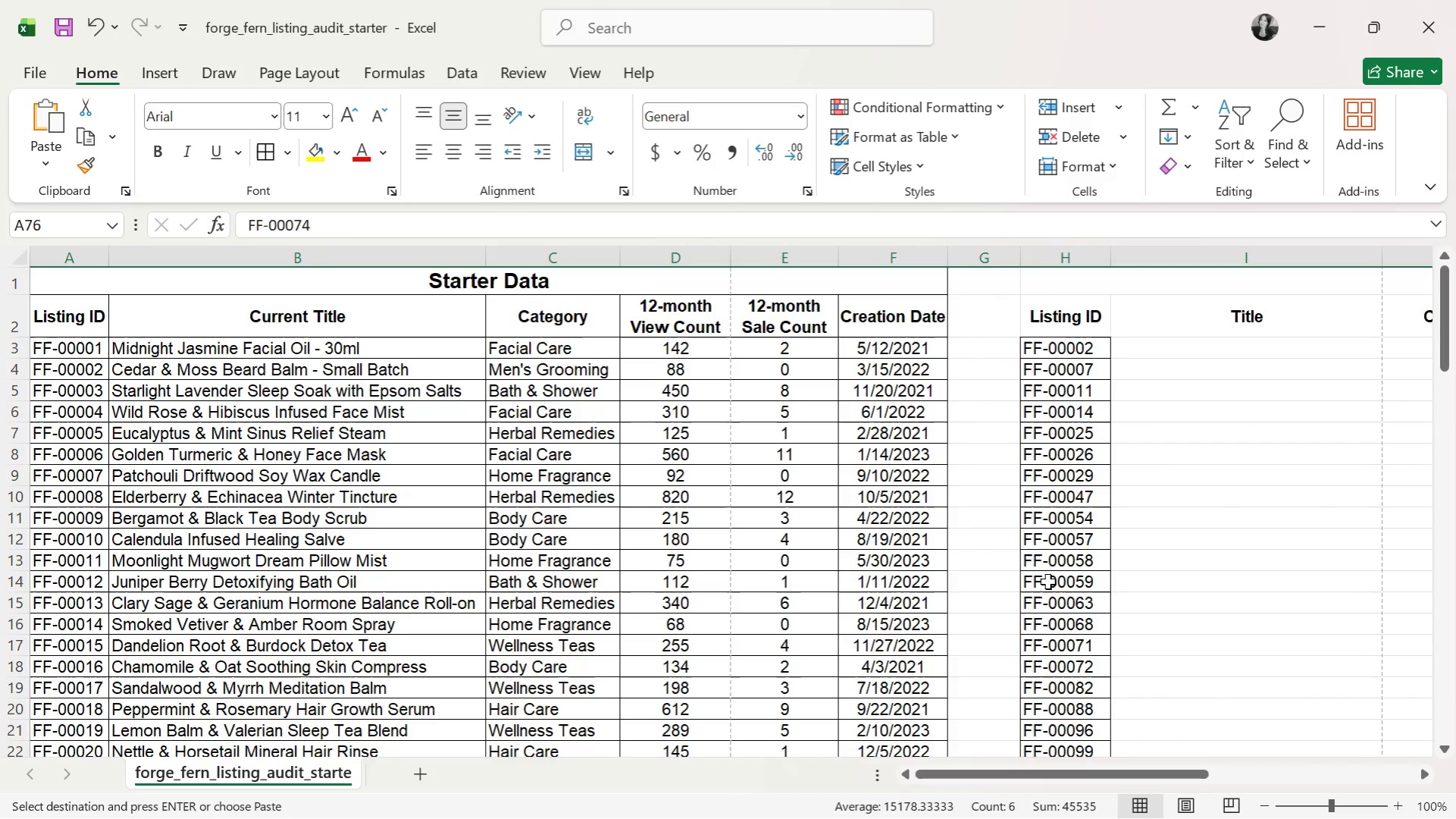 
hold_key(key=AltLeft, duration=1.52)
 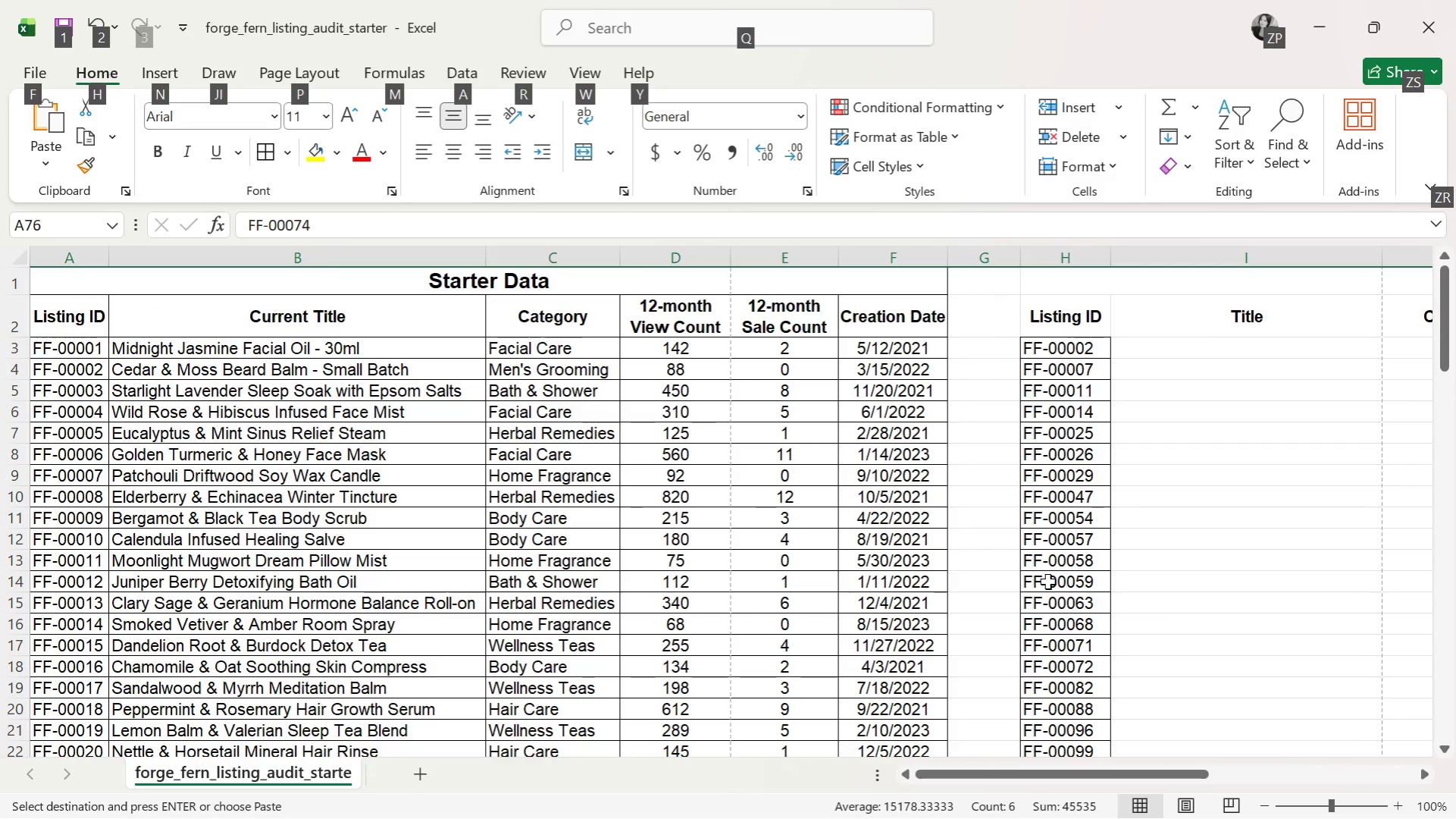 
hold_key(key=AltLeft, duration=1.06)
 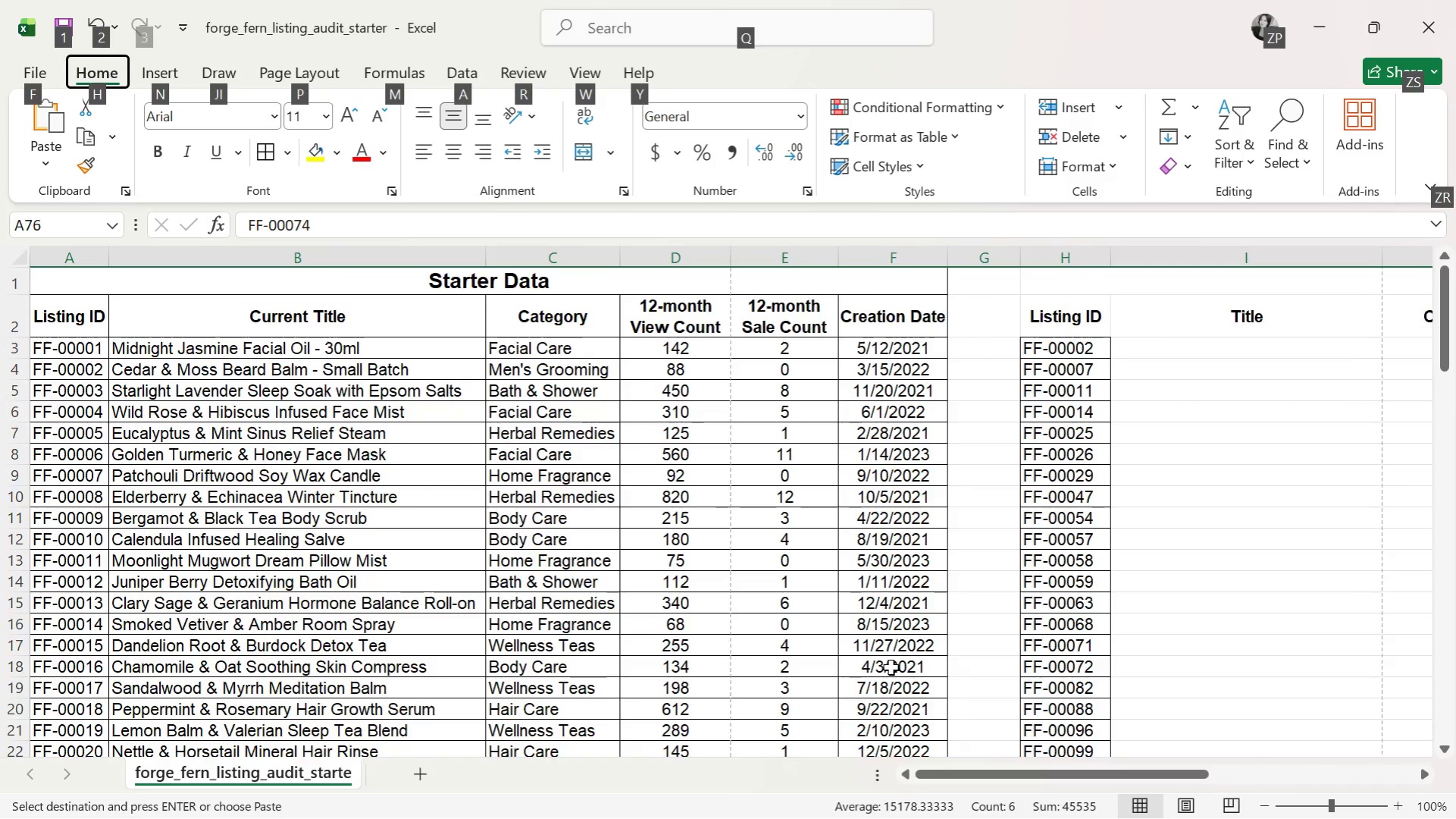 
scroll: coordinate [891, 667], scroll_direction: down, amount: 7.0
 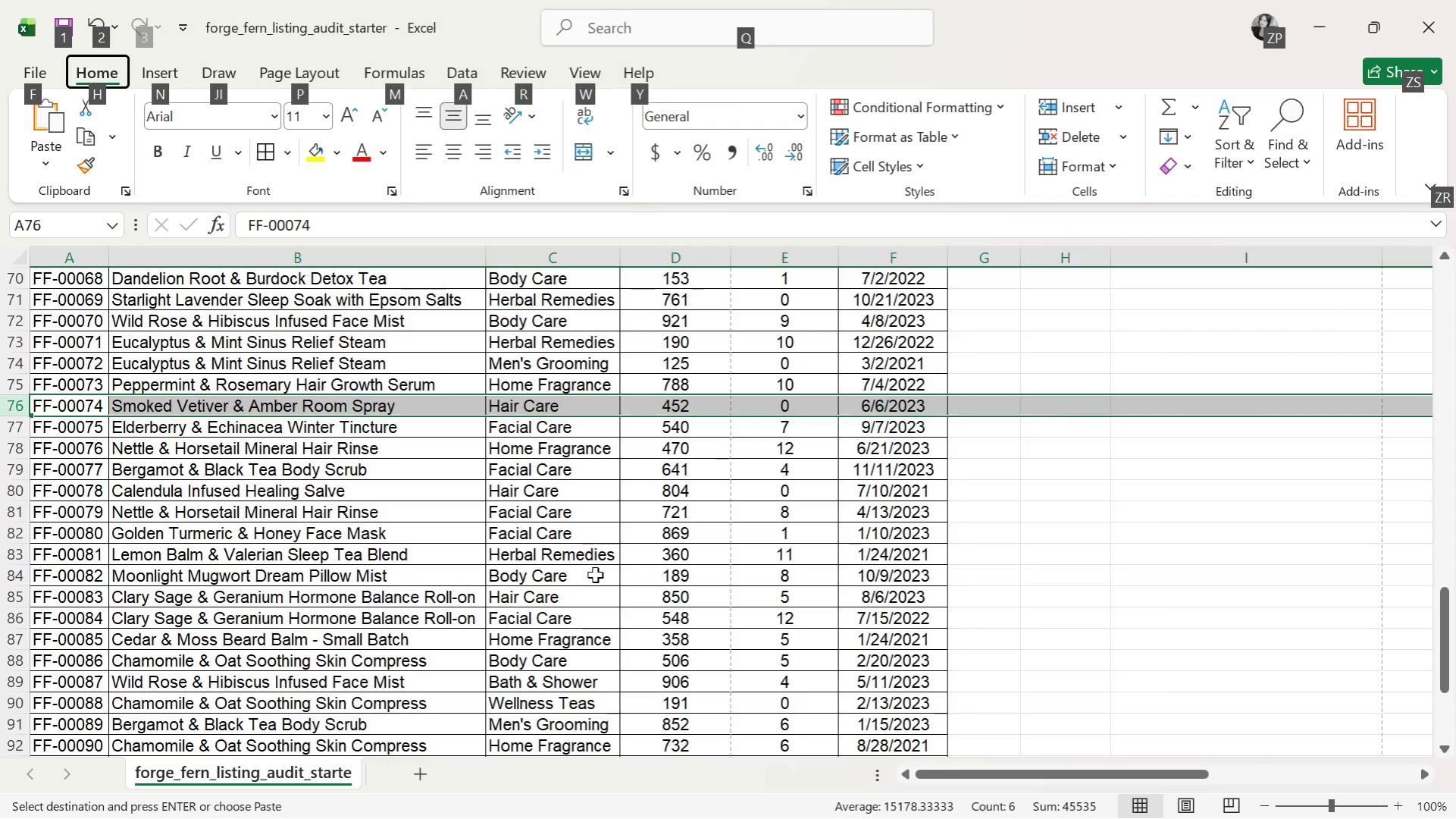 
wait(8.41)
 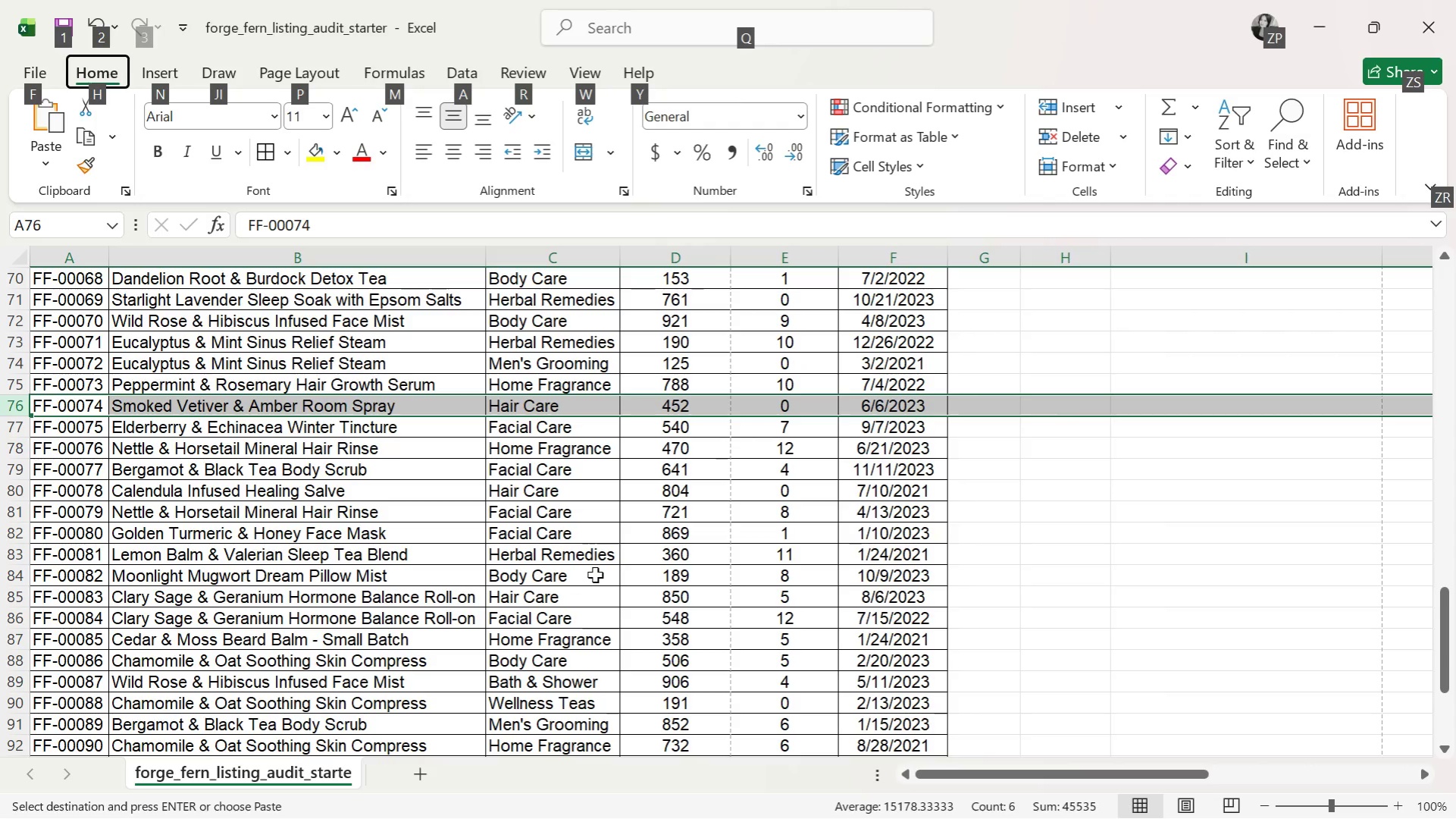 
scroll: coordinate [595, 575], scroll_direction: down, amount: 1.0
 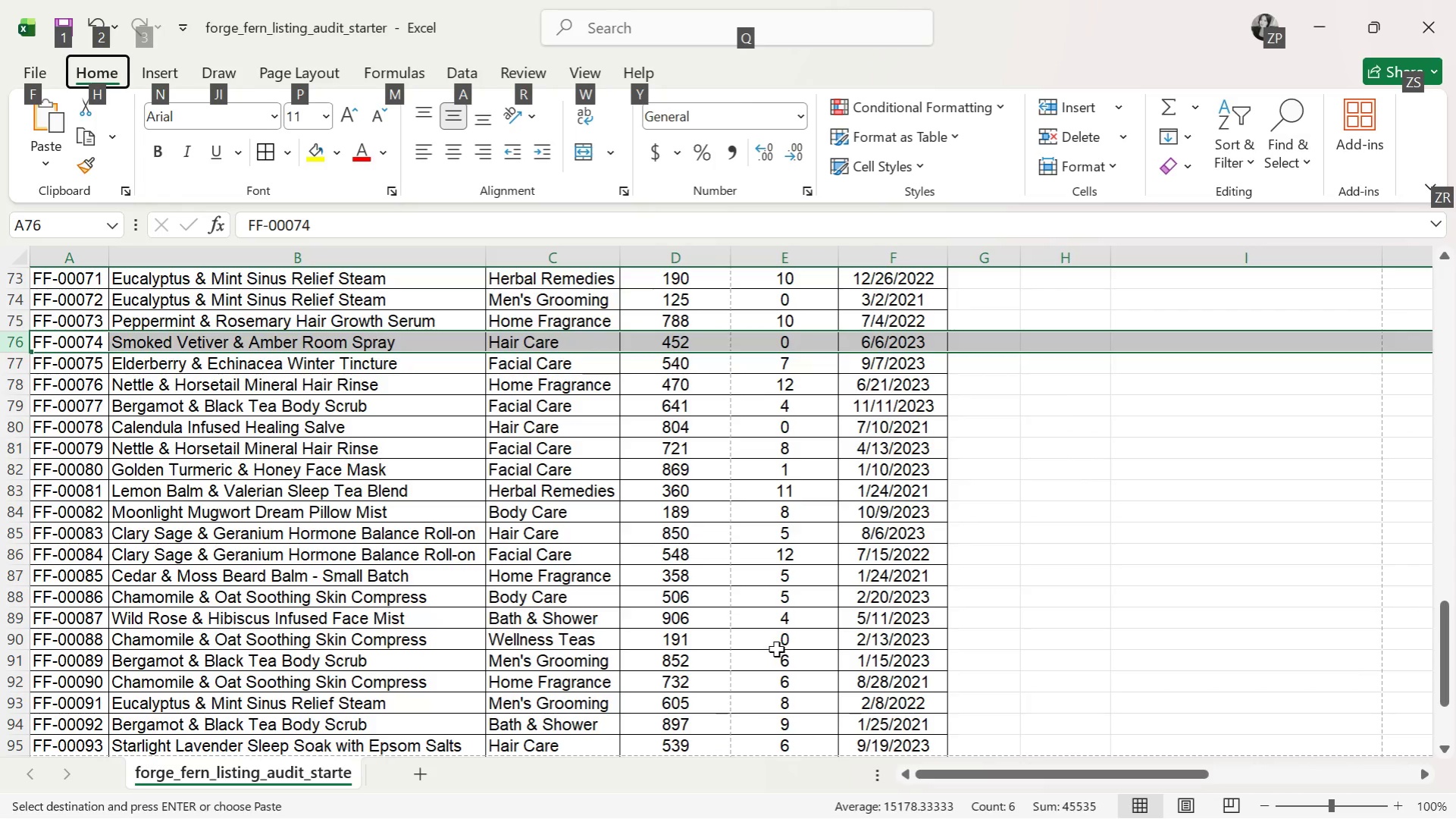 
left_click([772, 648])
 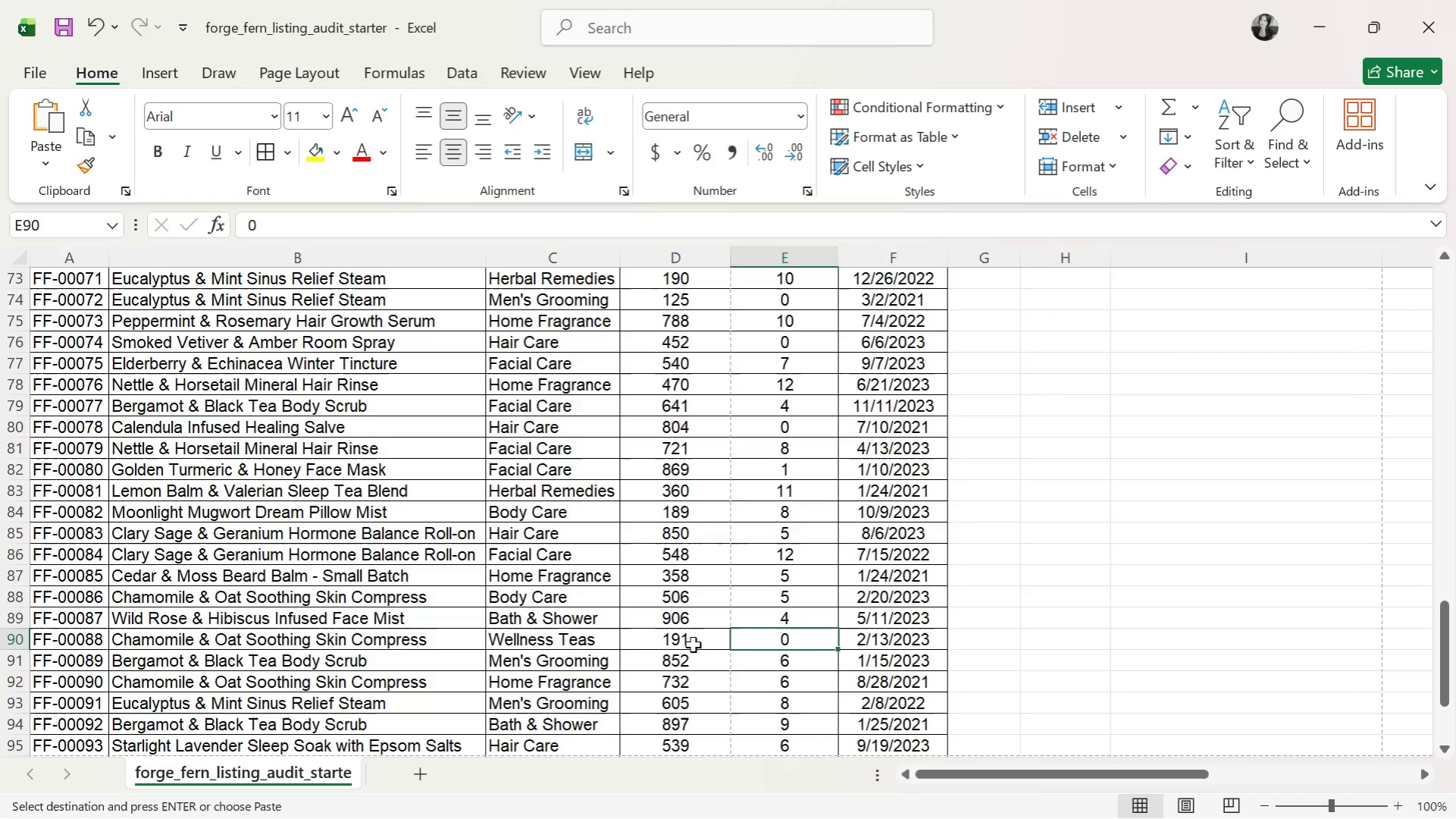 
left_click([691, 645])
 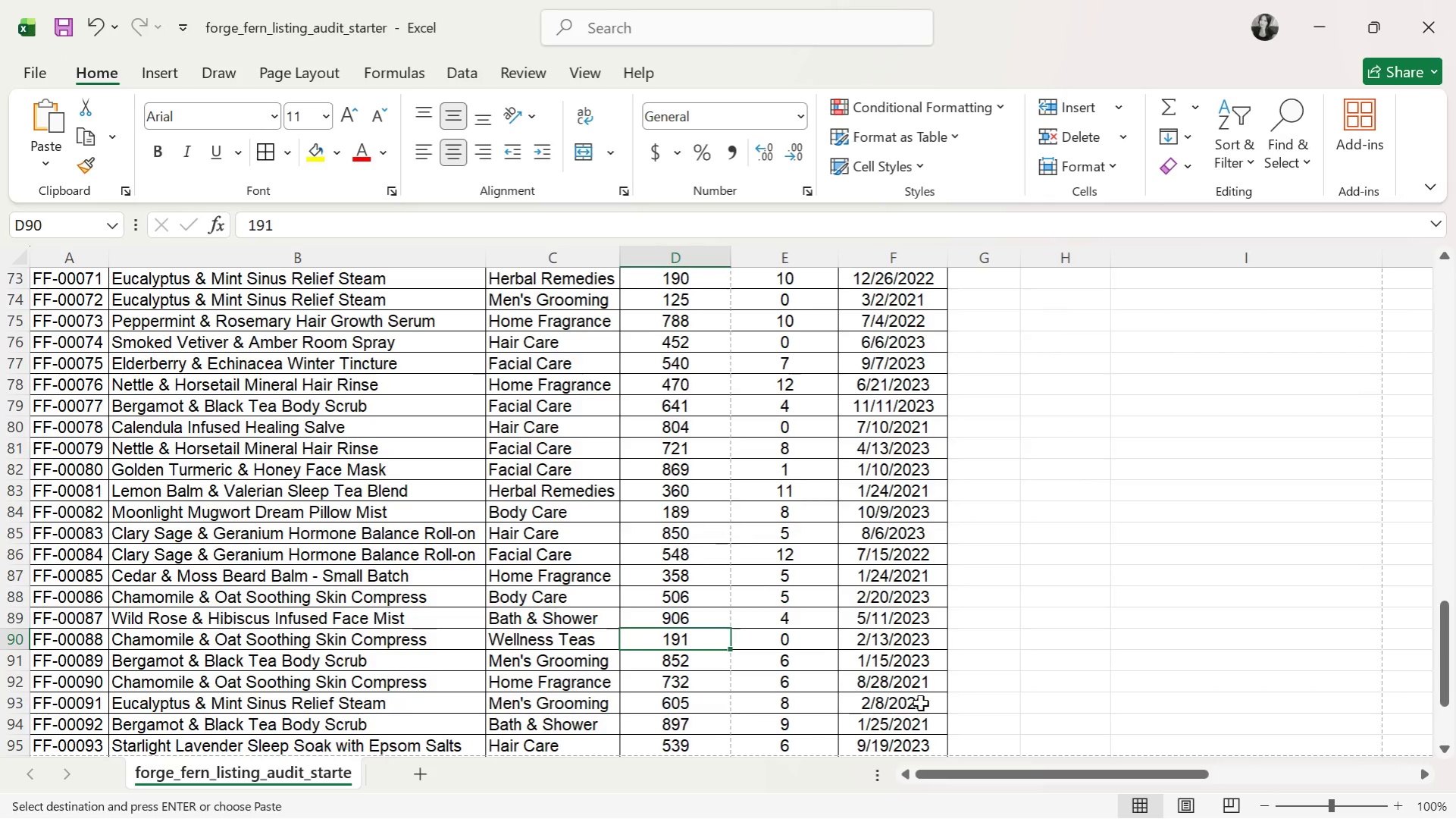 
scroll: coordinate [910, 699], scroll_direction: up, amount: 17.0
 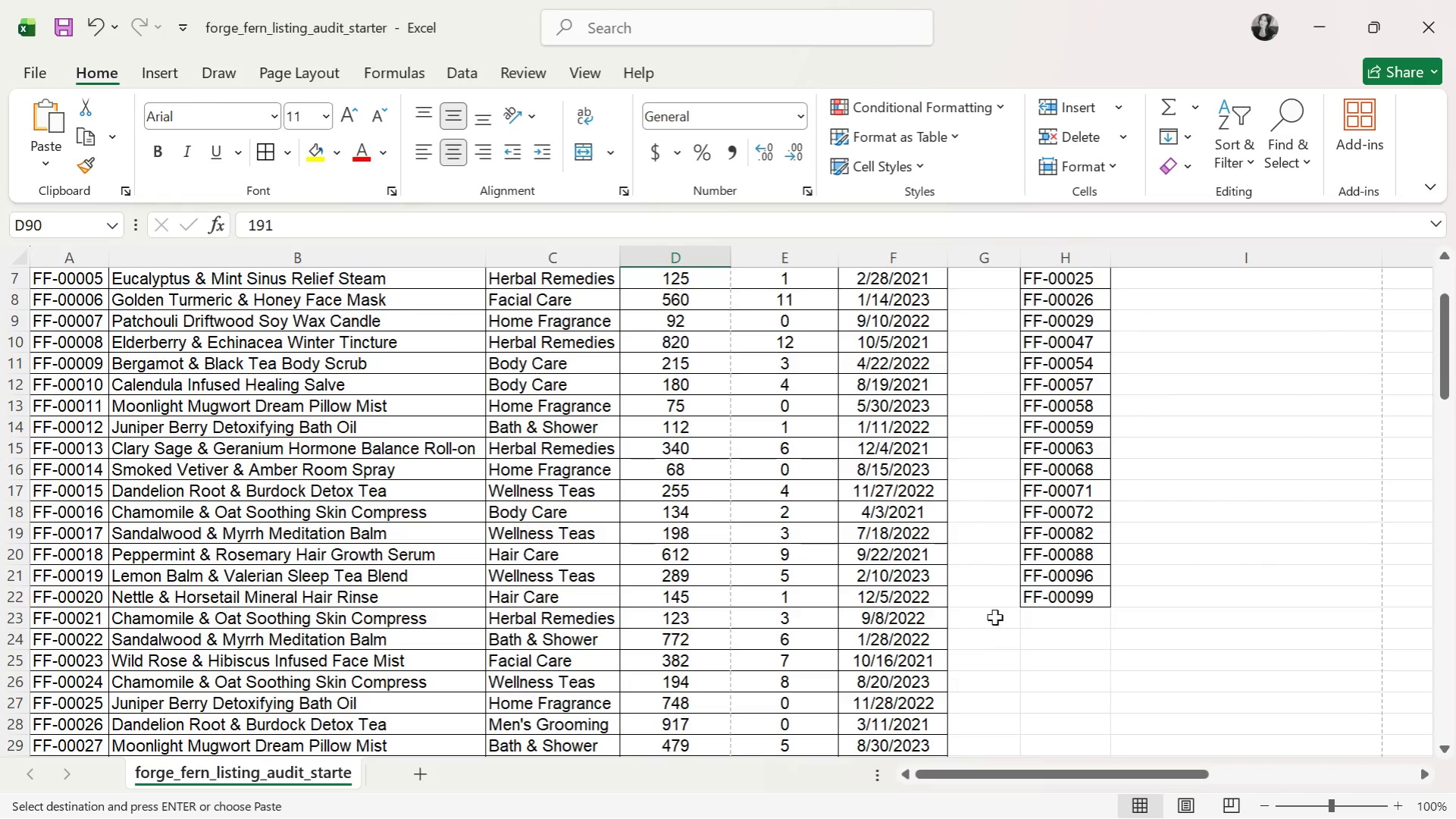 
left_click([1058, 518])
 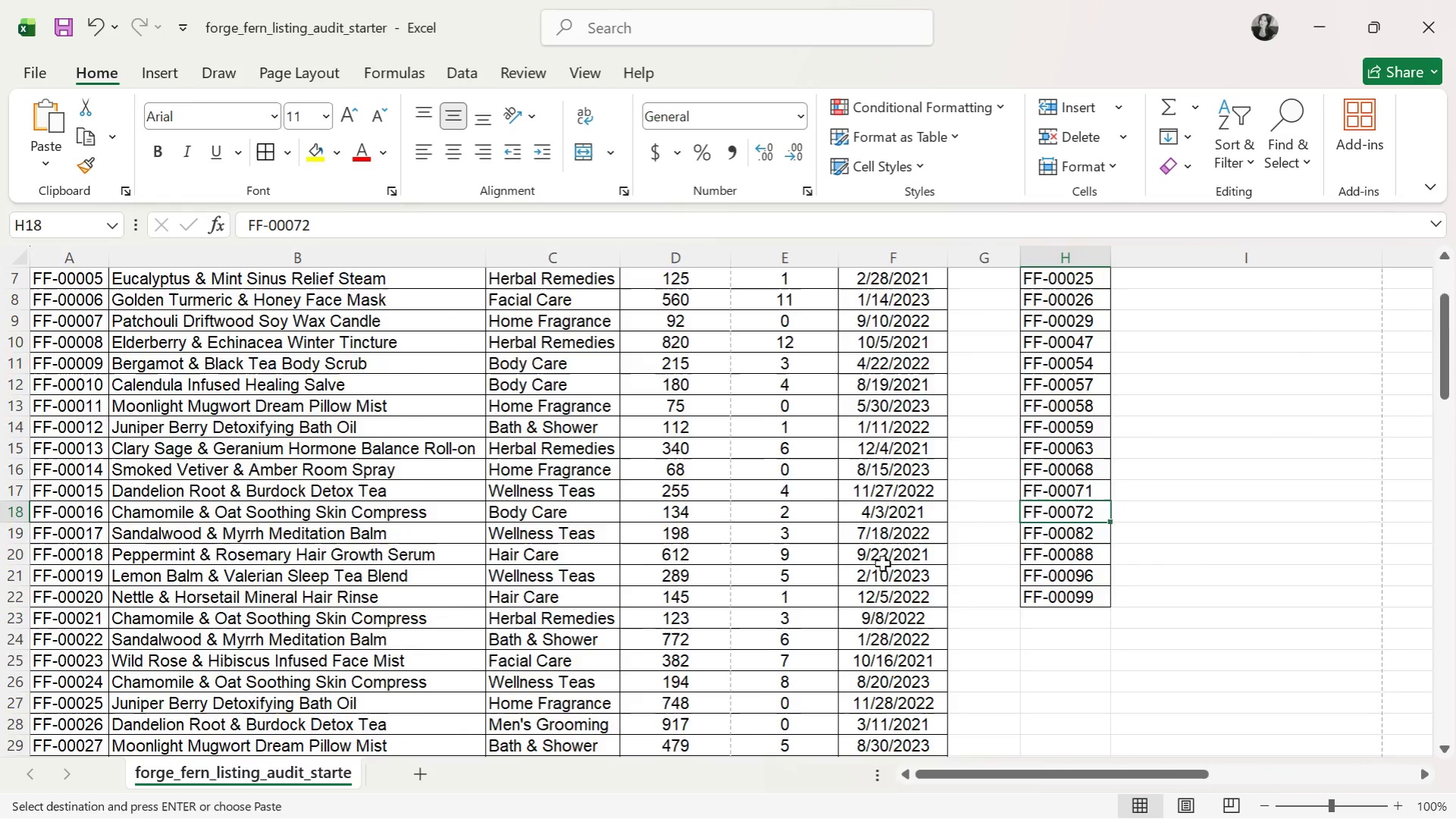 
scroll: coordinate [48, 688], scroll_direction: down, amount: 15.0
 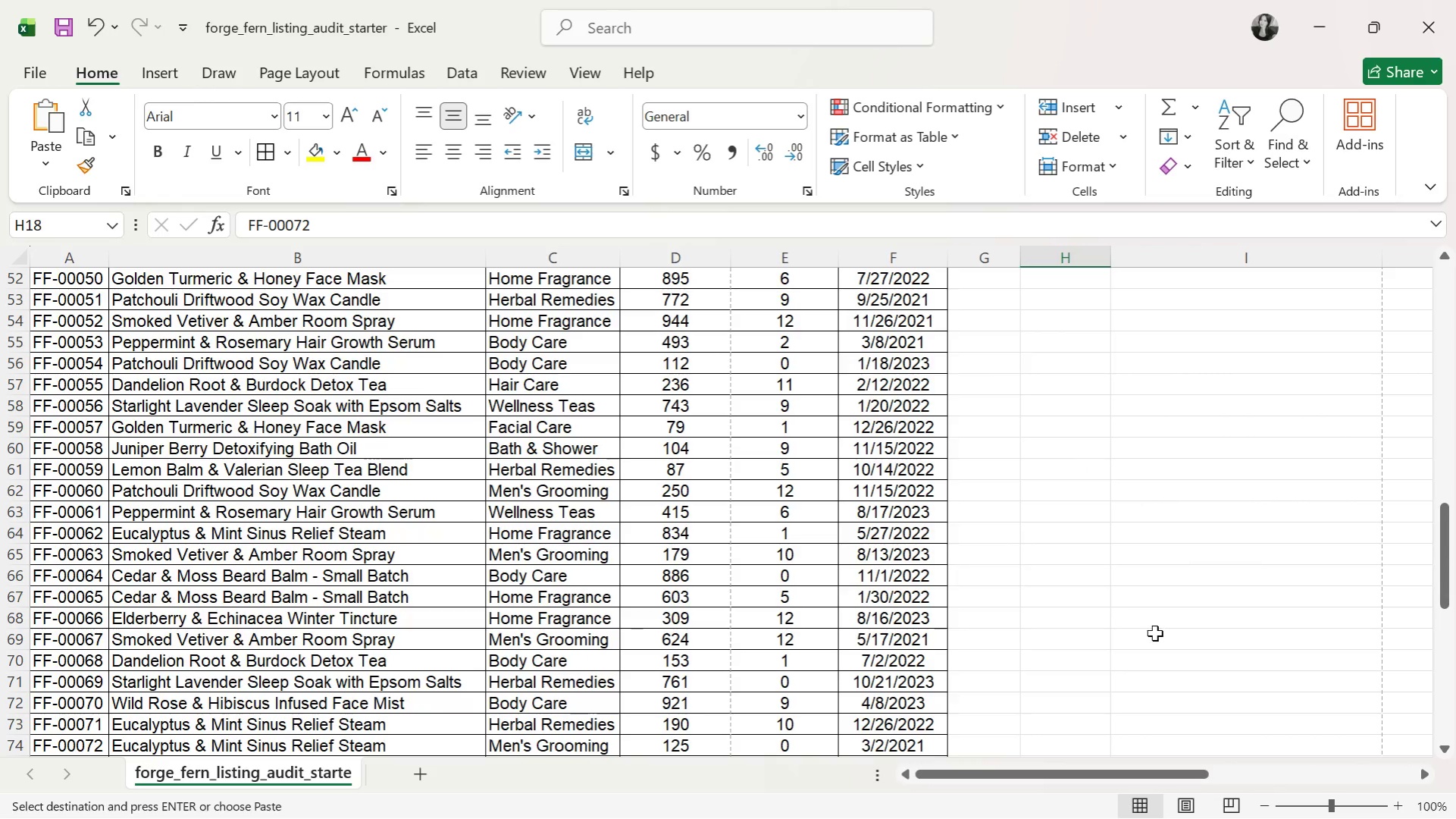 
scroll: coordinate [1176, 611], scroll_direction: up, amount: 13.0
 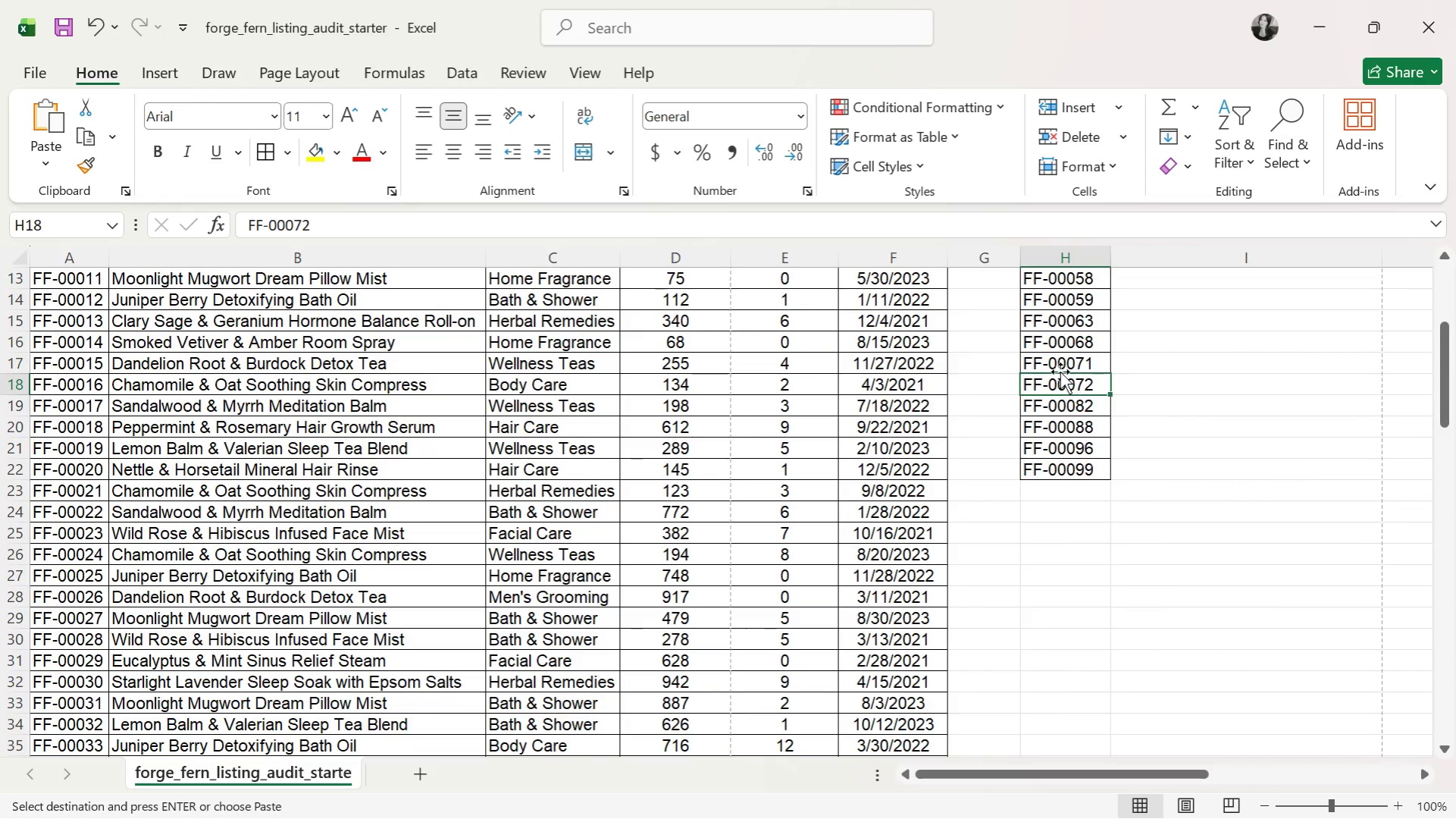 
left_click([1055, 362])
 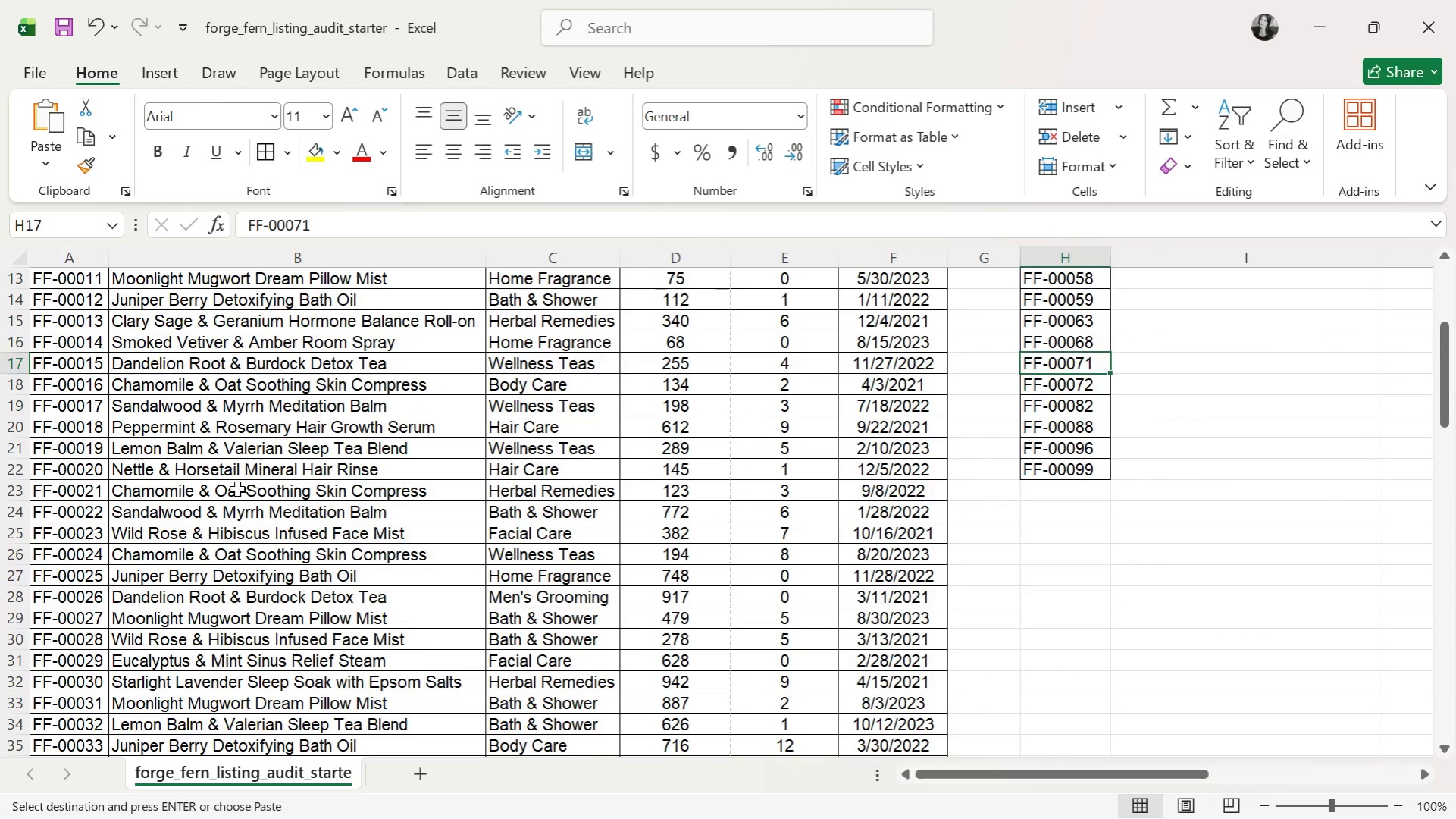 
scroll: coordinate [54, 697], scroll_direction: down, amount: 24.0
 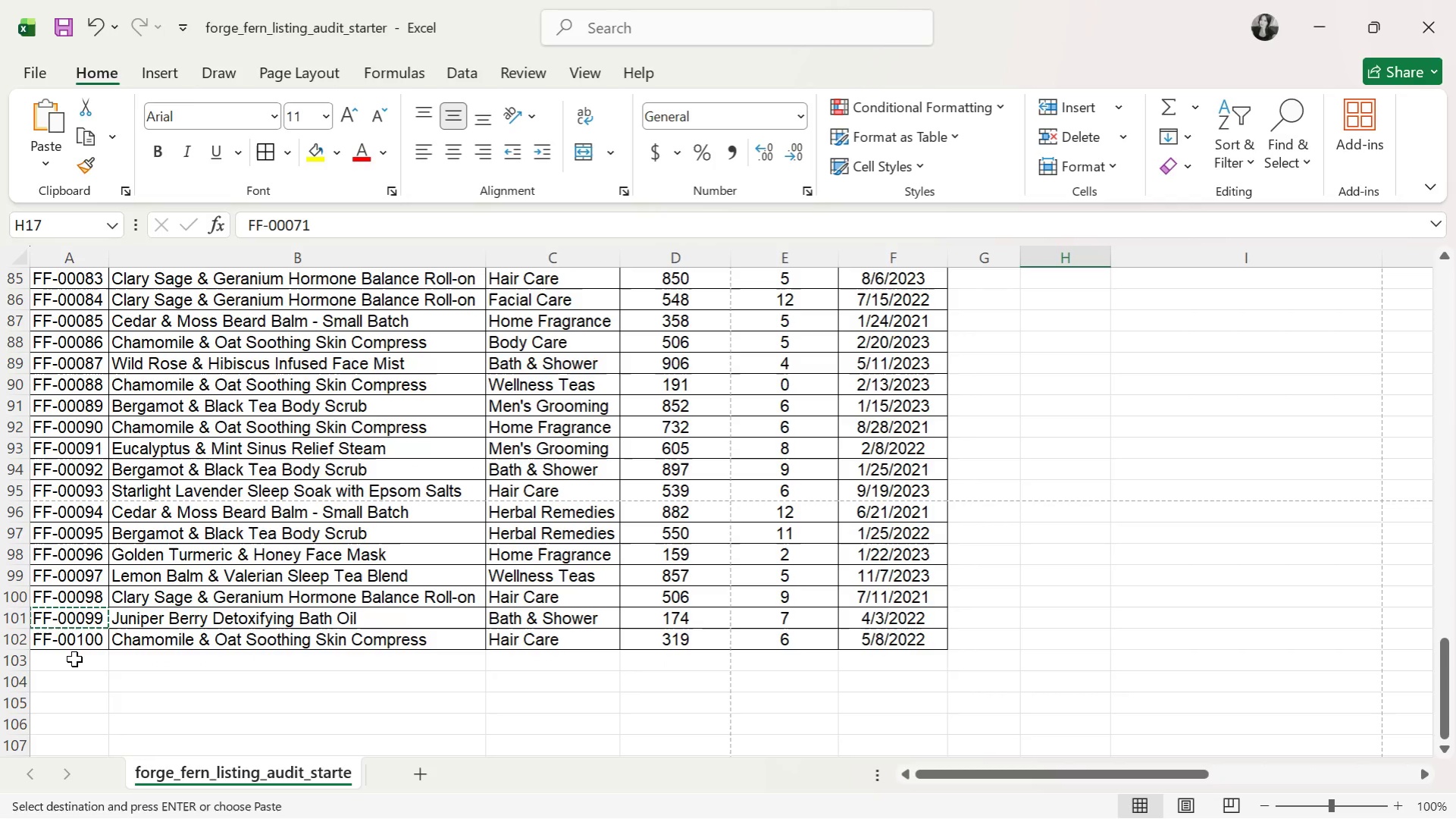 
scroll: coordinate [58, 367], scroll_direction: up, amount: 5.0
 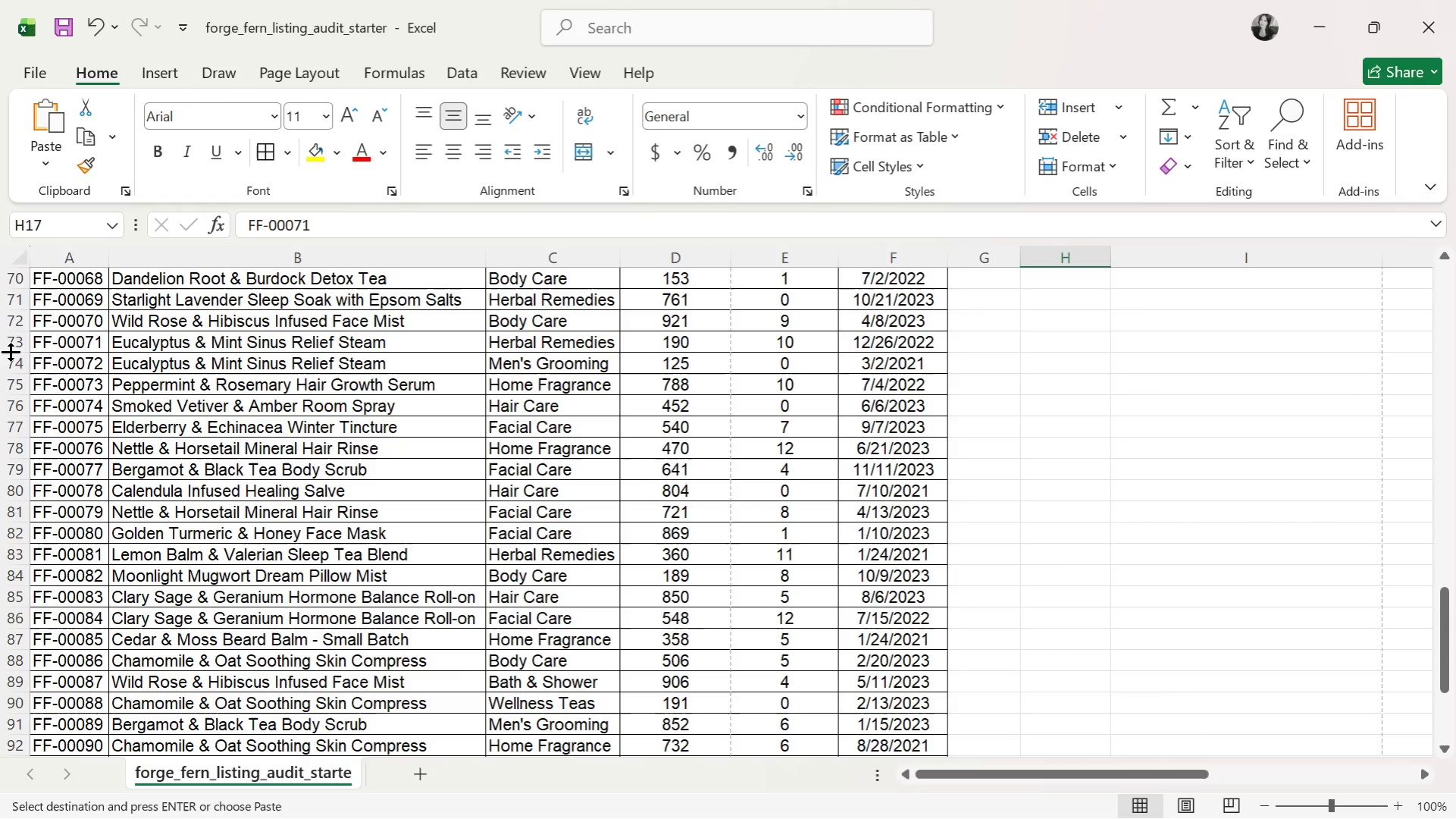 
left_click([7, 343])
 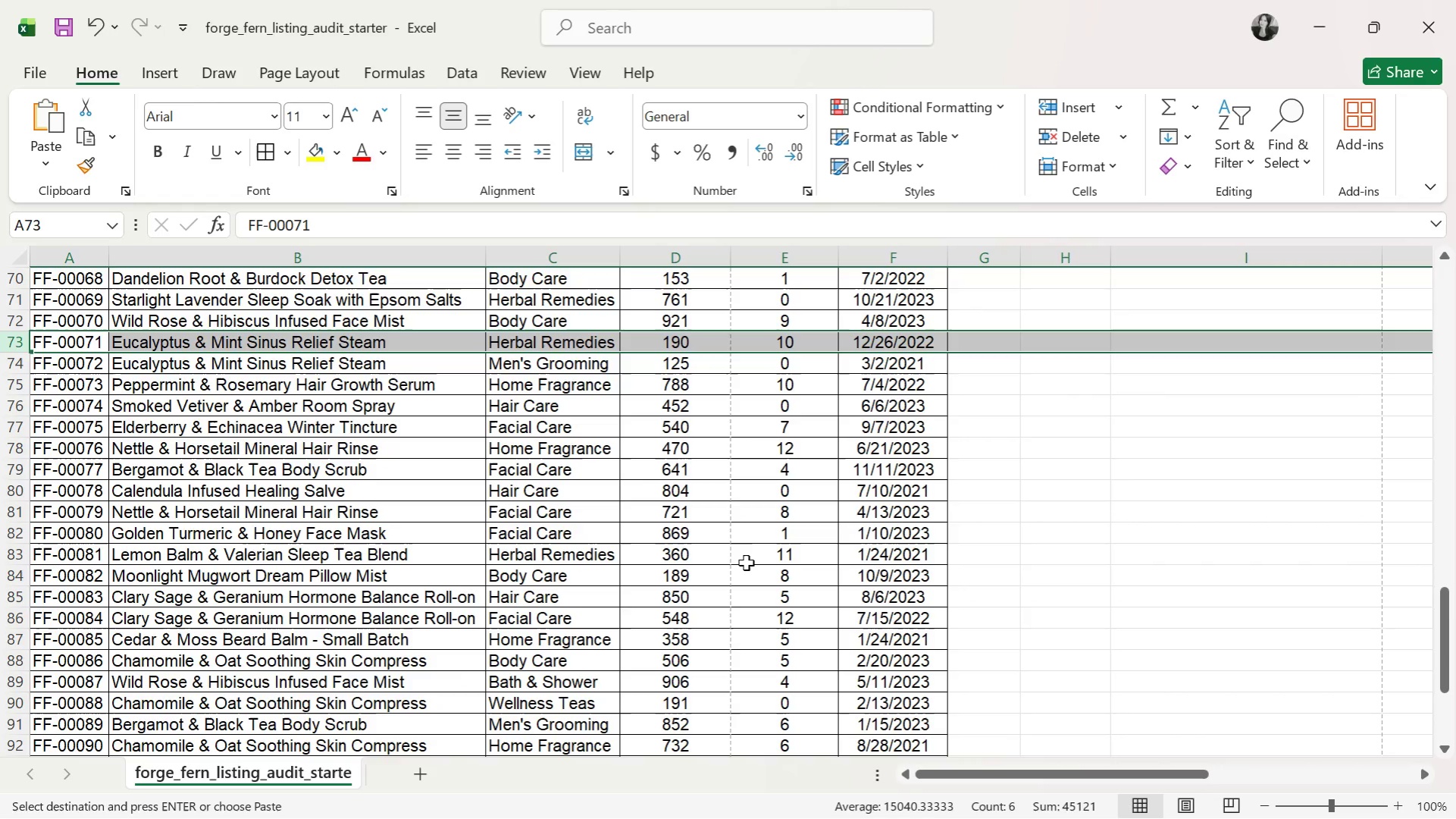 
scroll: coordinate [916, 603], scroll_direction: up, amount: 25.0
 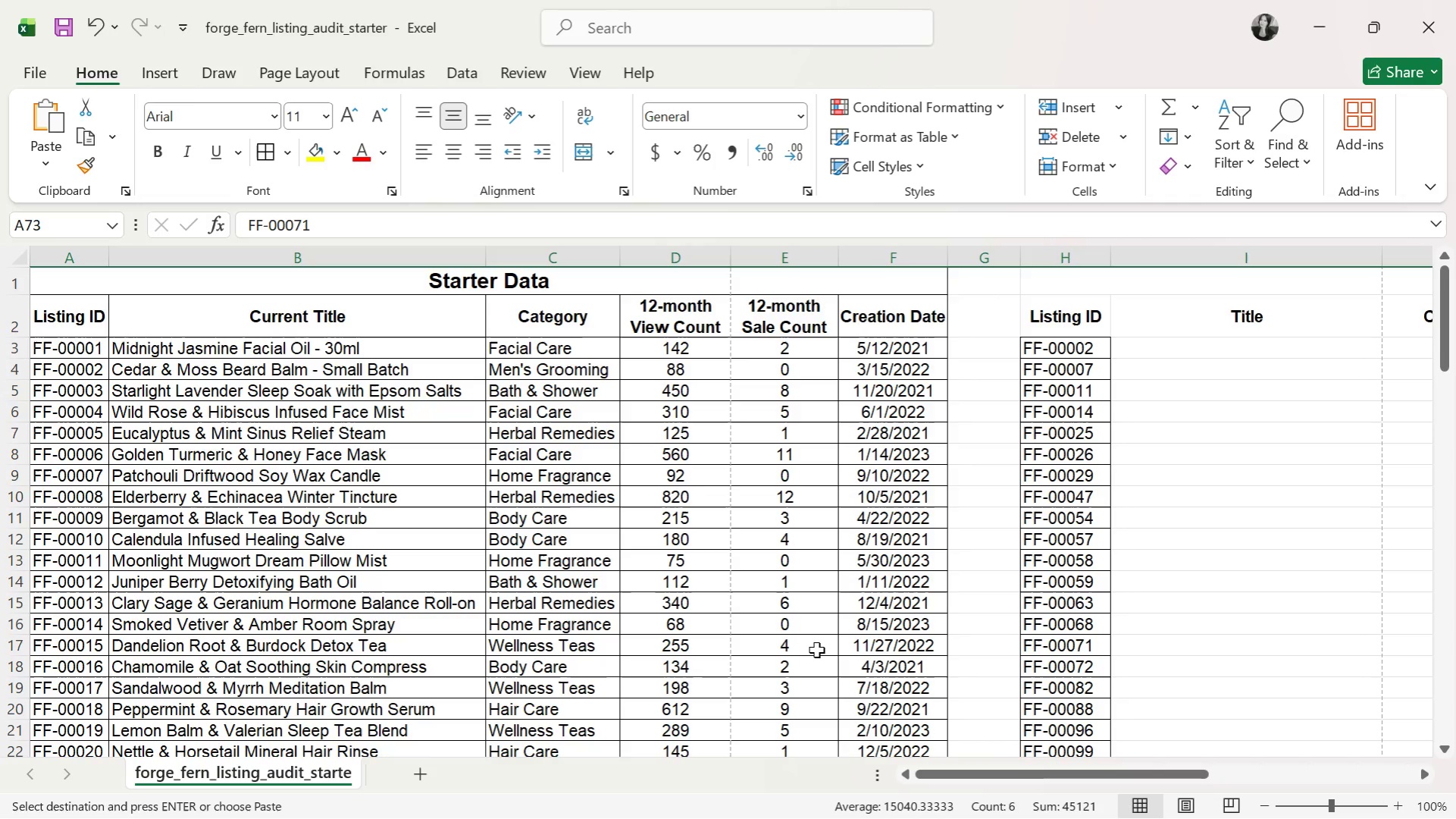 
wait(61.58)
 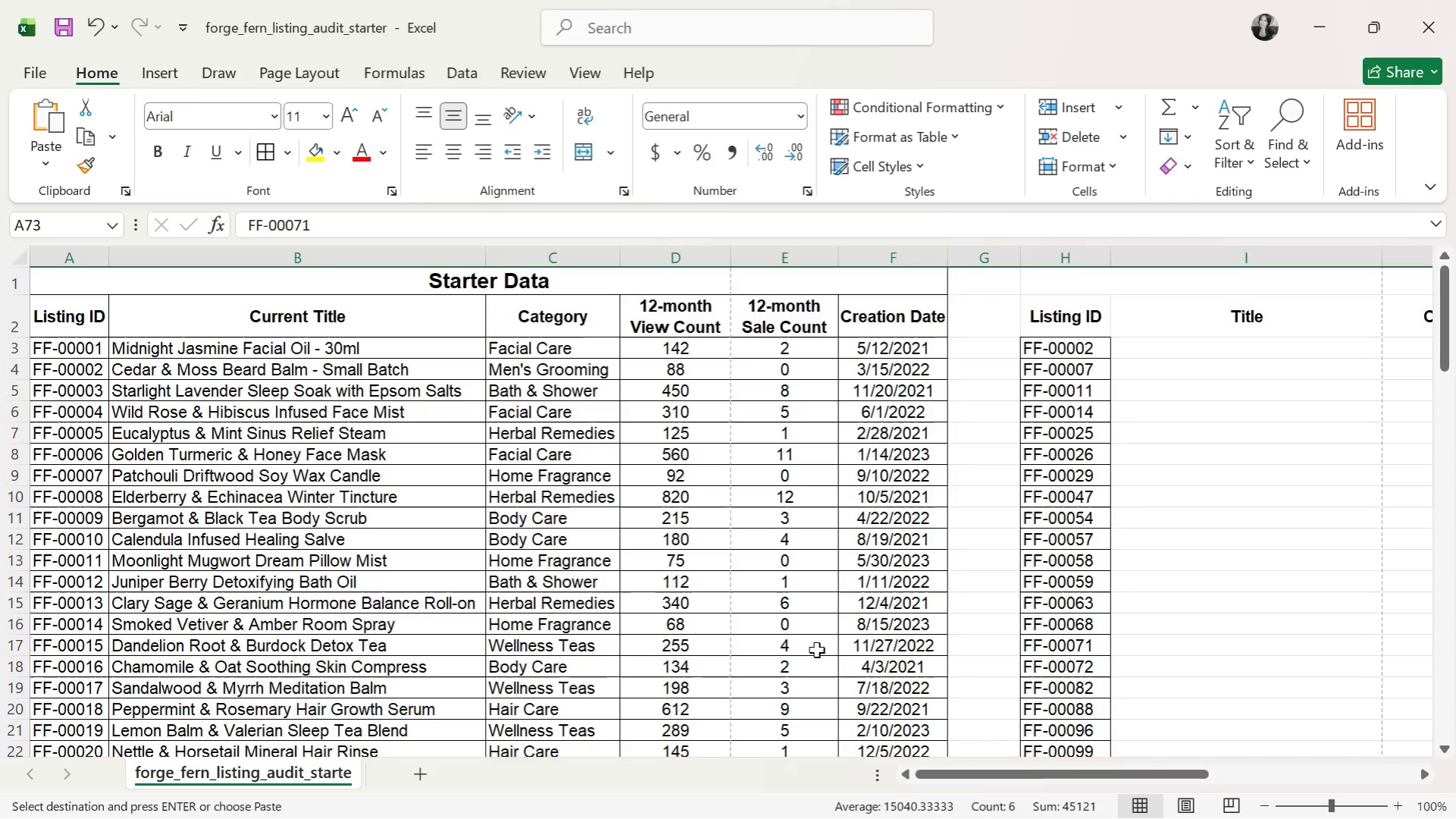 
left_click_drag(start_coordinate=[1161, 771], to_coordinate=[1348, 766])
 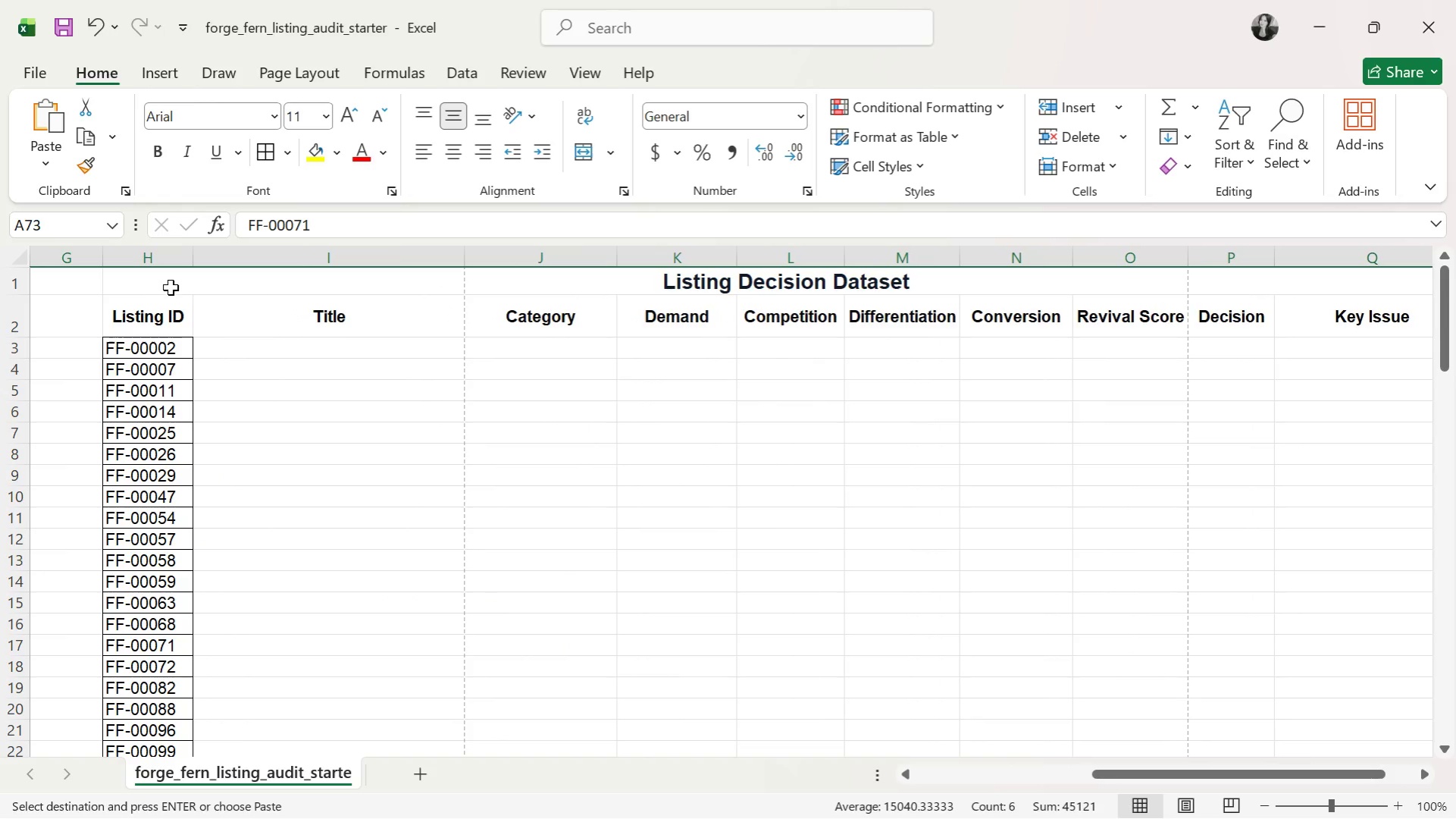 
left_click_drag(start_coordinate=[161, 281], to_coordinate=[954, 729])
 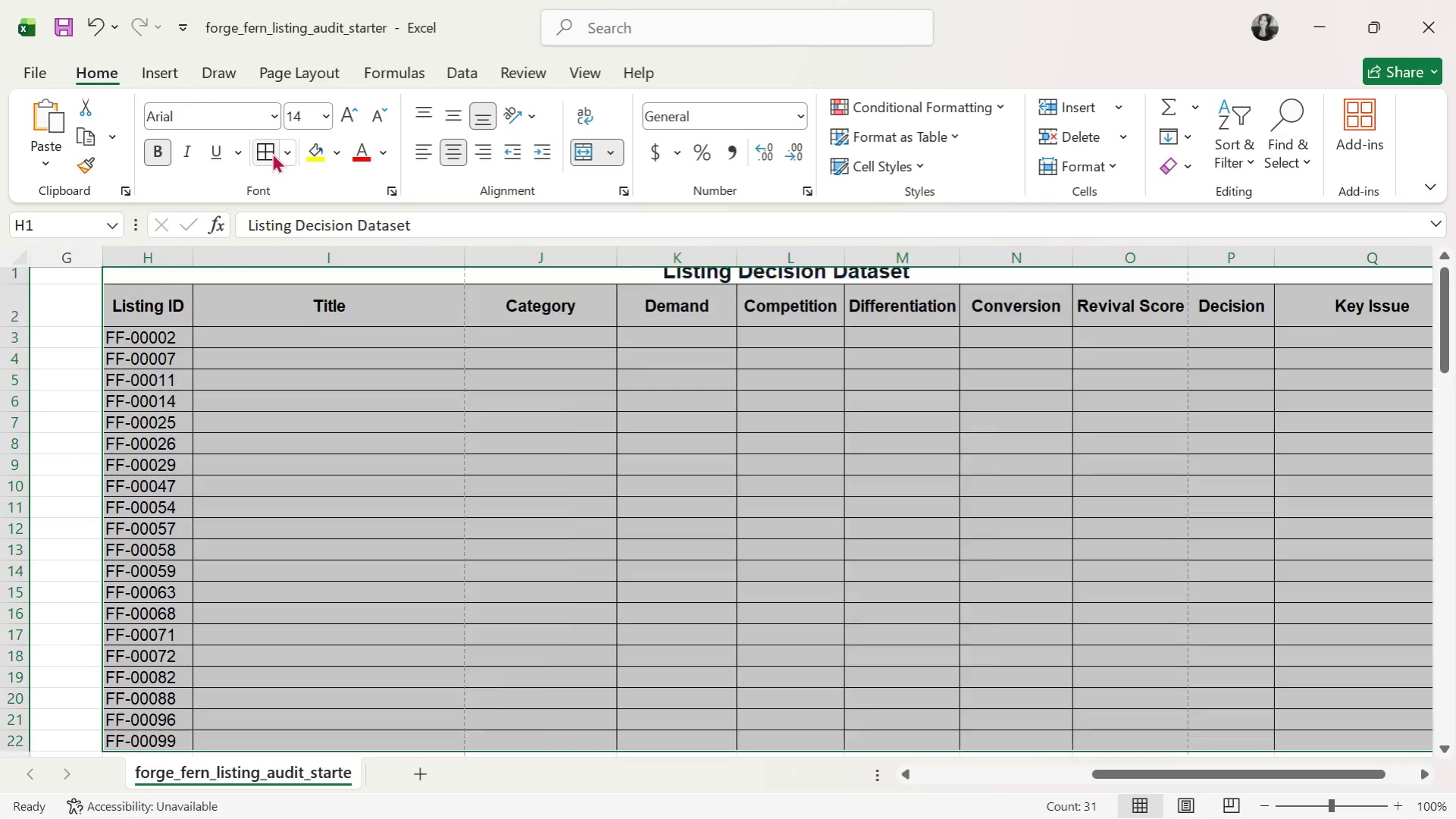 
double_click([546, 428])
 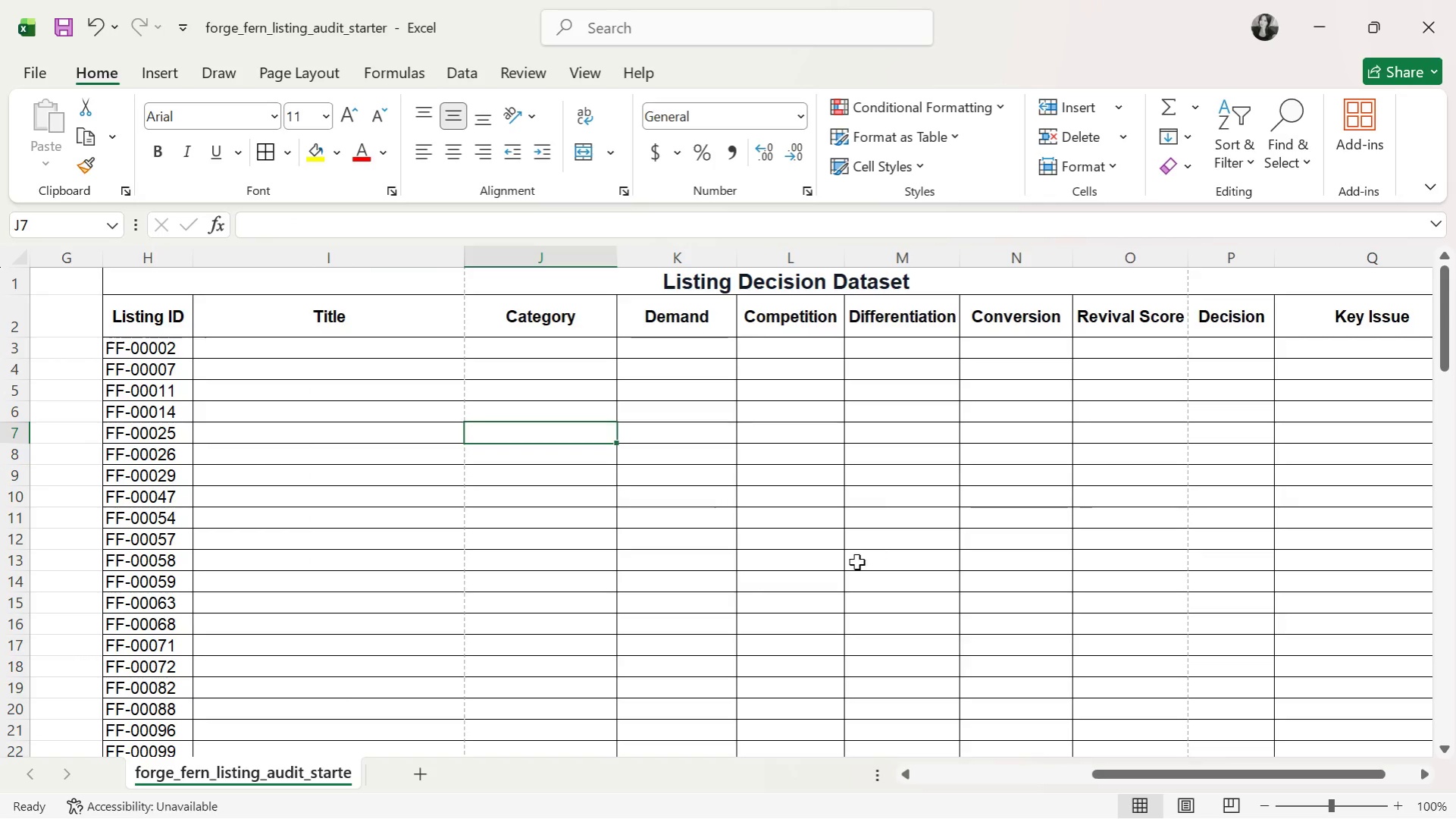 
scroll: coordinate [576, 563], scroll_direction: up, amount: 9.0
 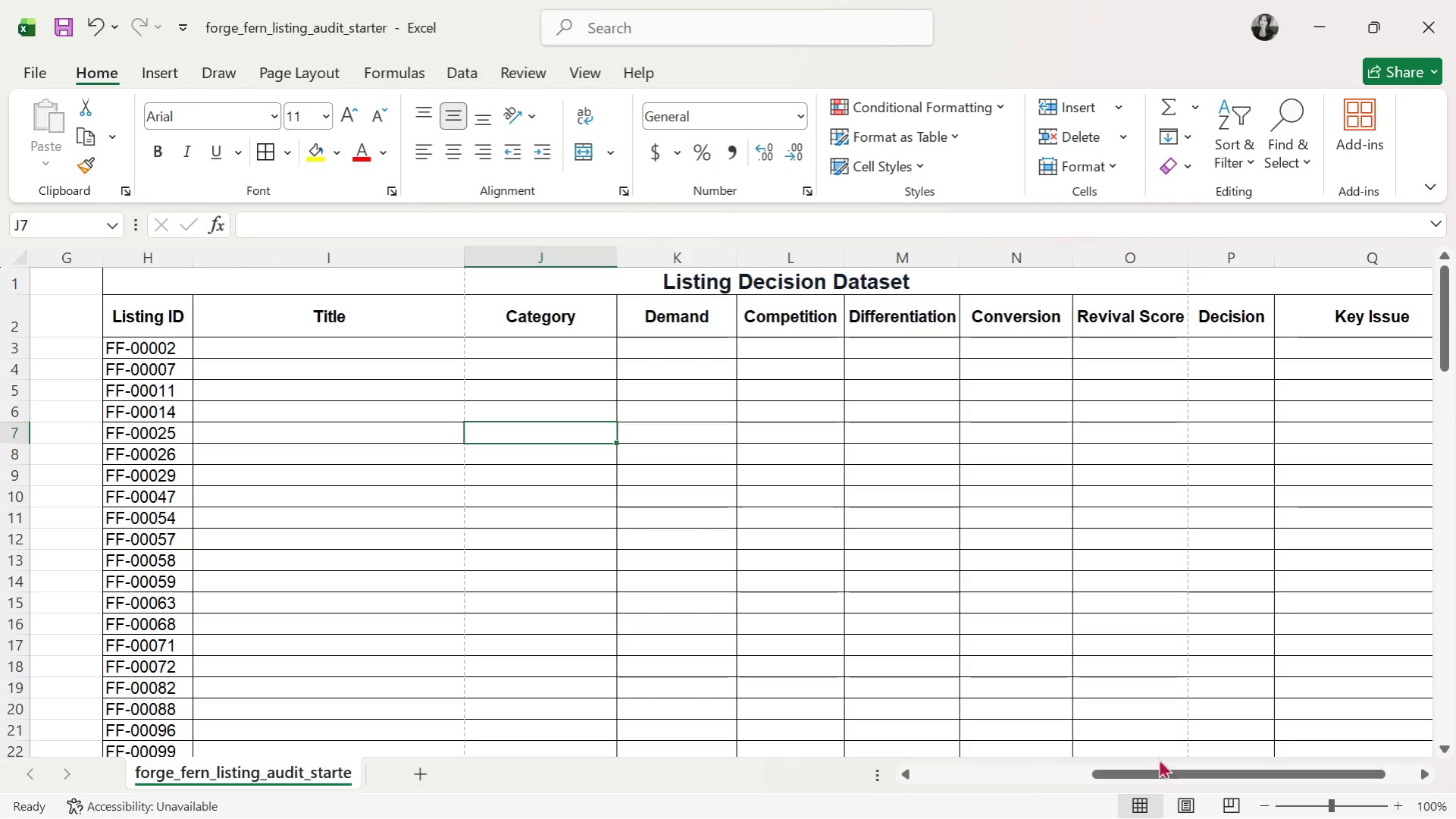 
left_click_drag(start_coordinate=[1156, 770], to_coordinate=[1154, 786])
 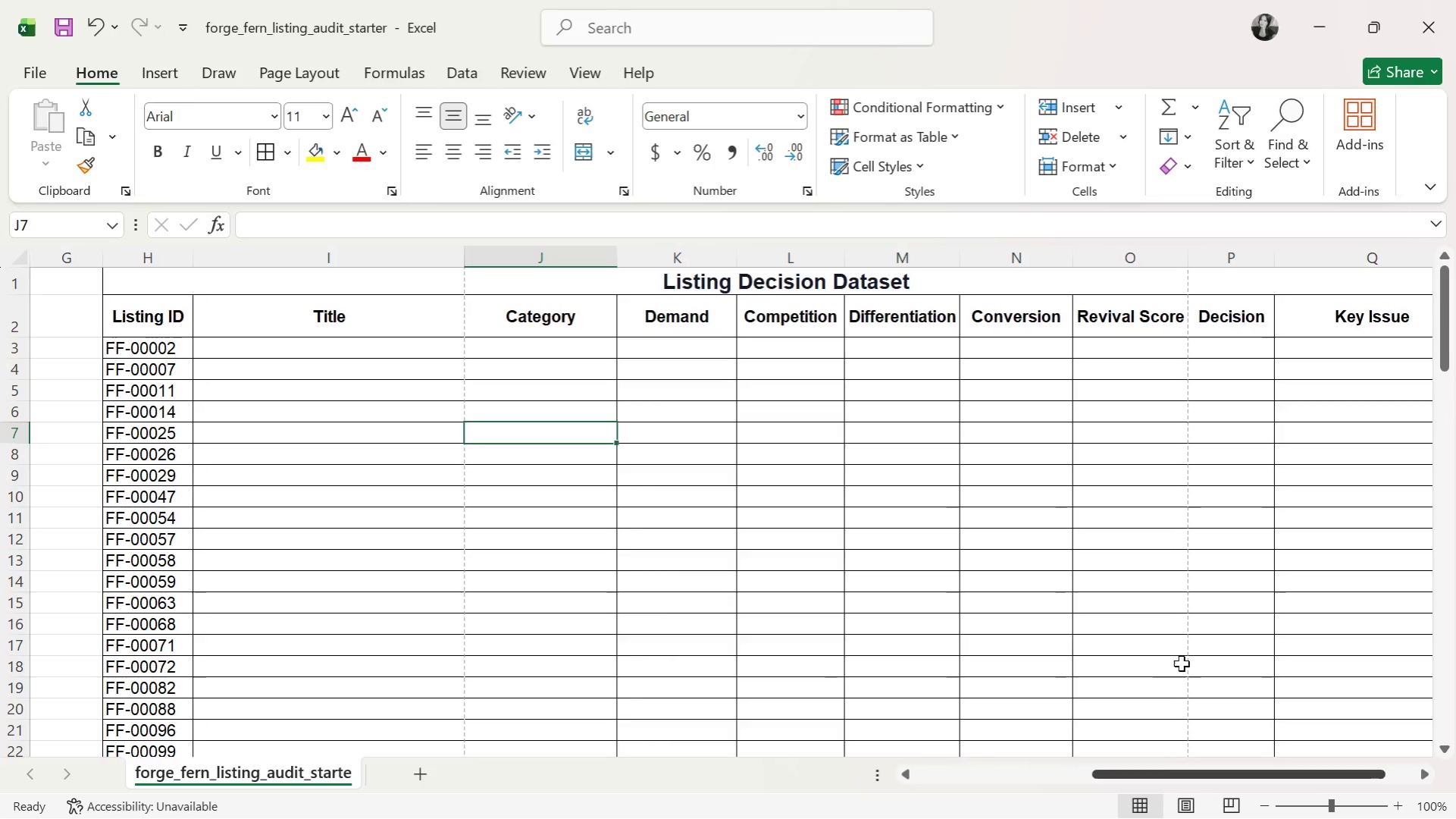 
scroll: coordinate [1181, 664], scroll_direction: down, amount: 3.0
 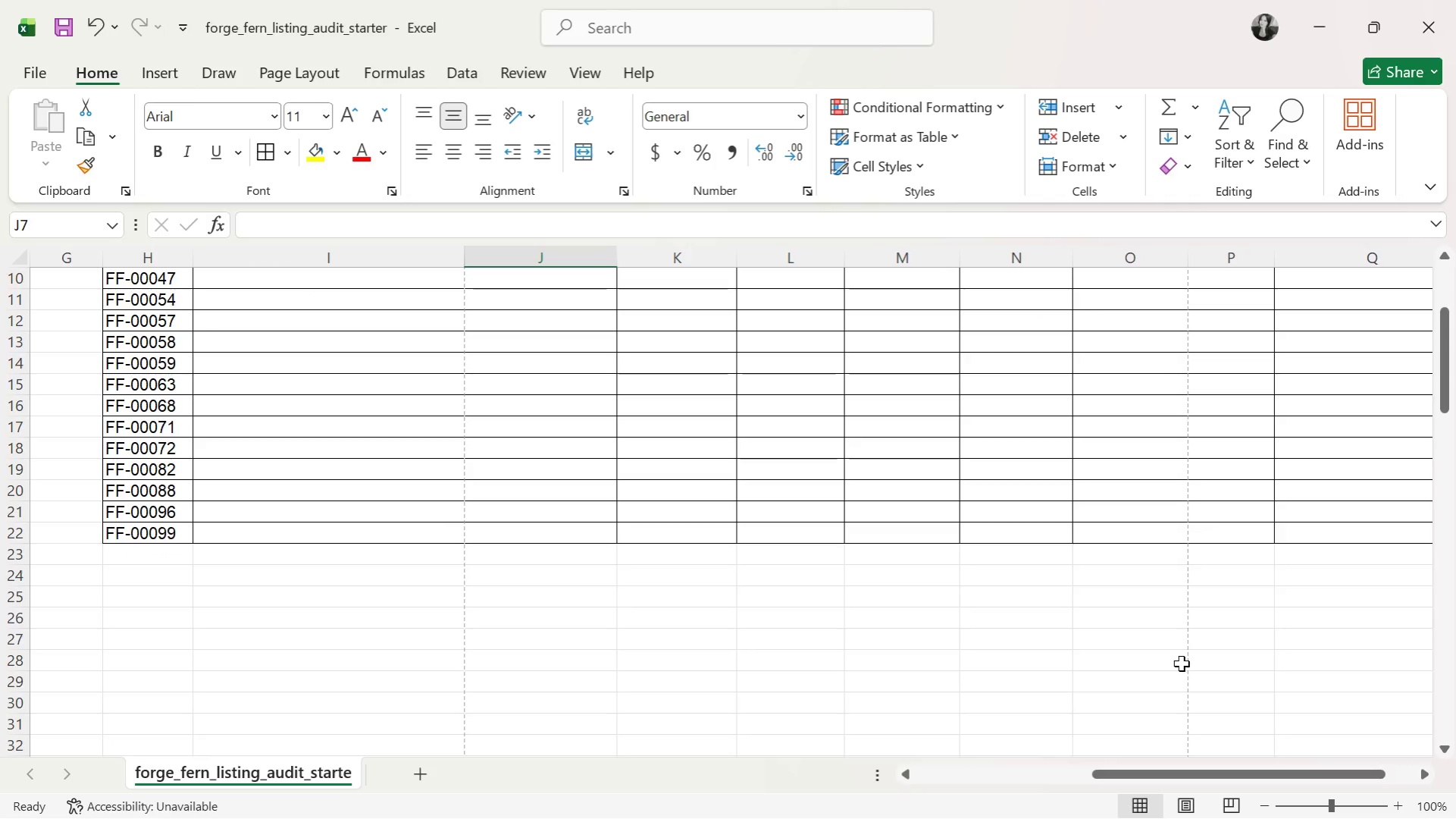 
scroll: coordinate [1181, 664], scroll_direction: up, amount: 2.0
 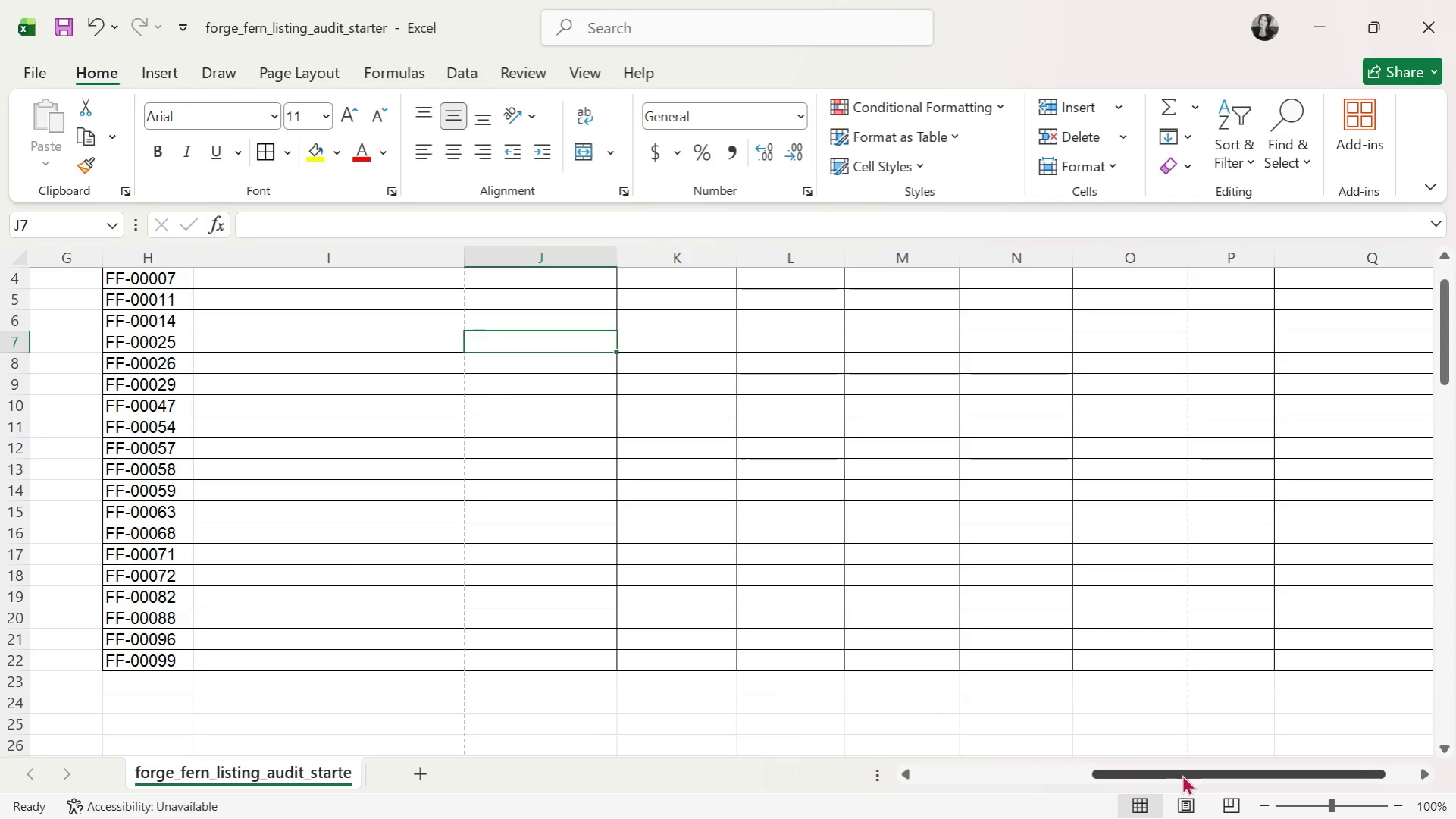 
left_click_drag(start_coordinate=[1182, 773], to_coordinate=[1329, 769])
 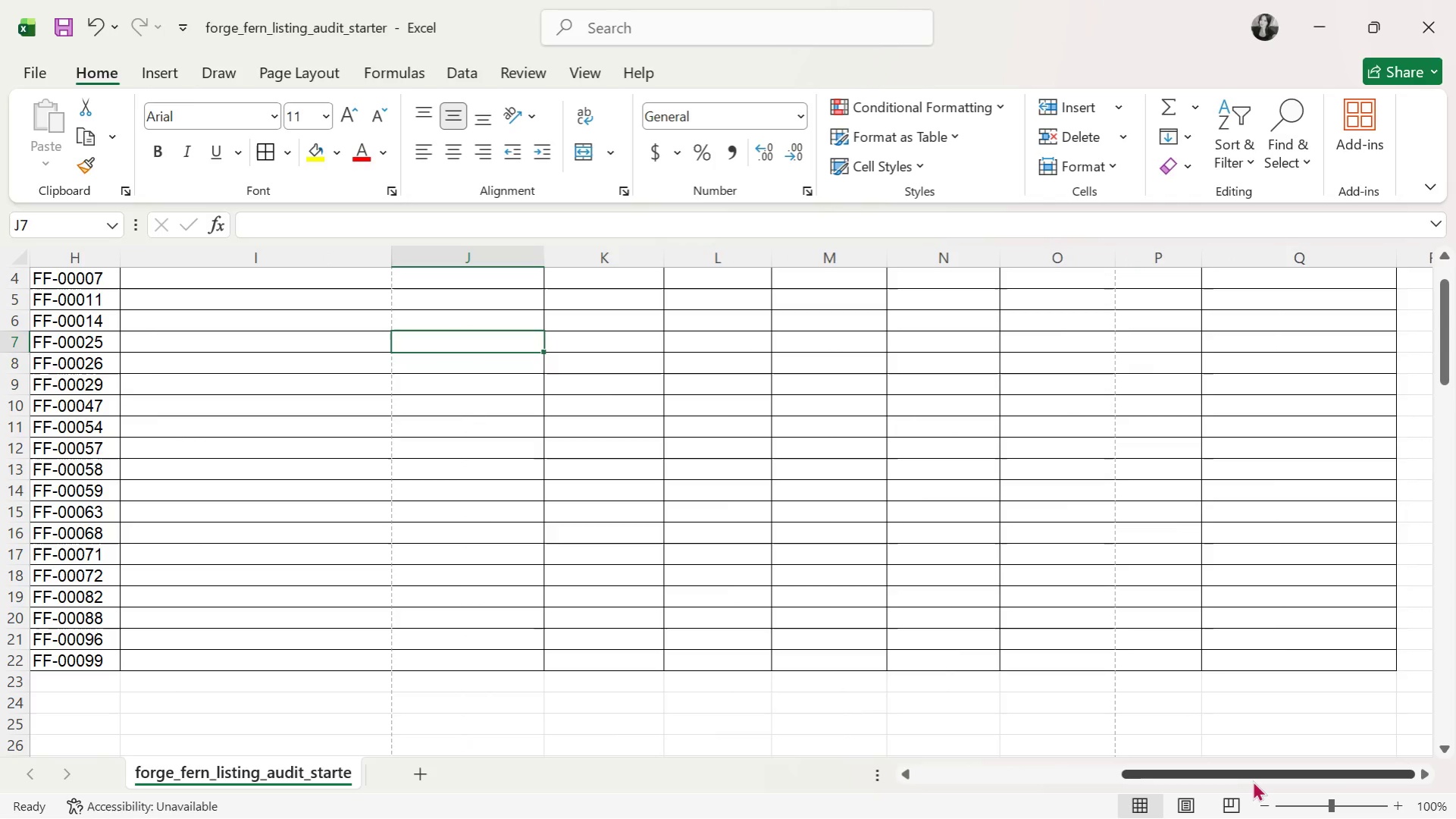 
left_click_drag(start_coordinate=[1256, 777], to_coordinate=[859, 765])
 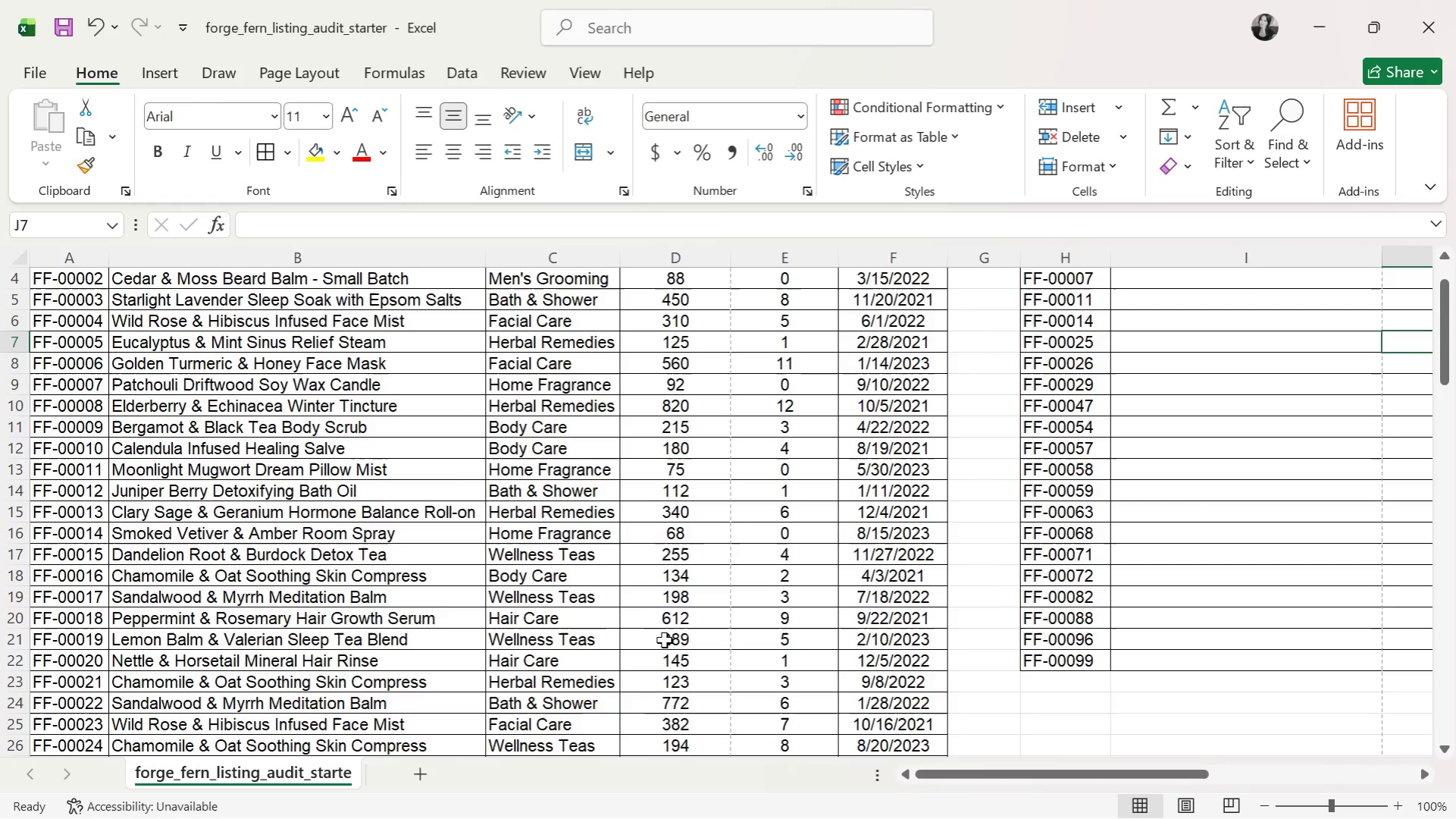 
key(Alt+Tab)
 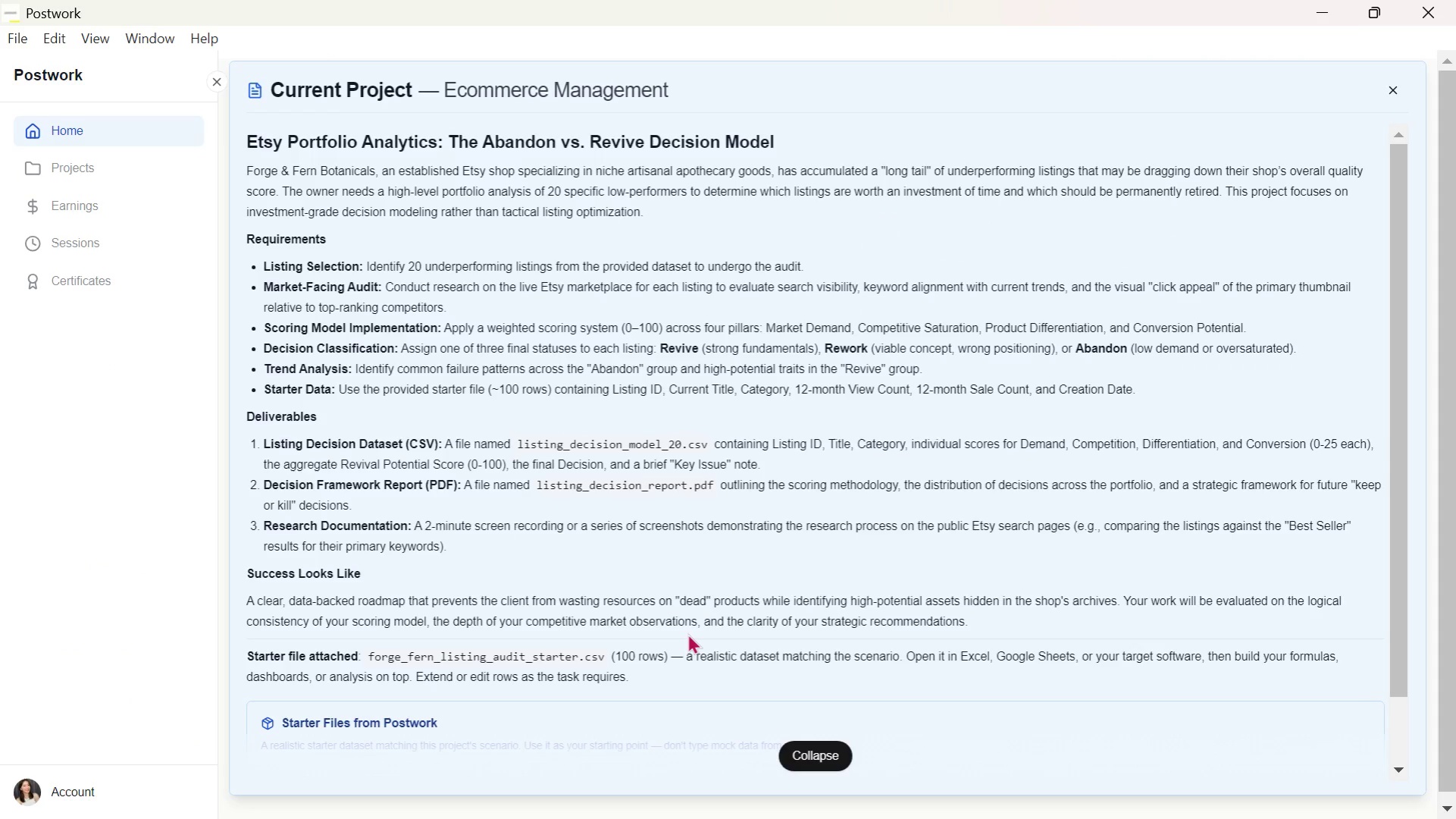 
scroll: coordinate [680, 635], scroll_direction: up, amount: 8.0